 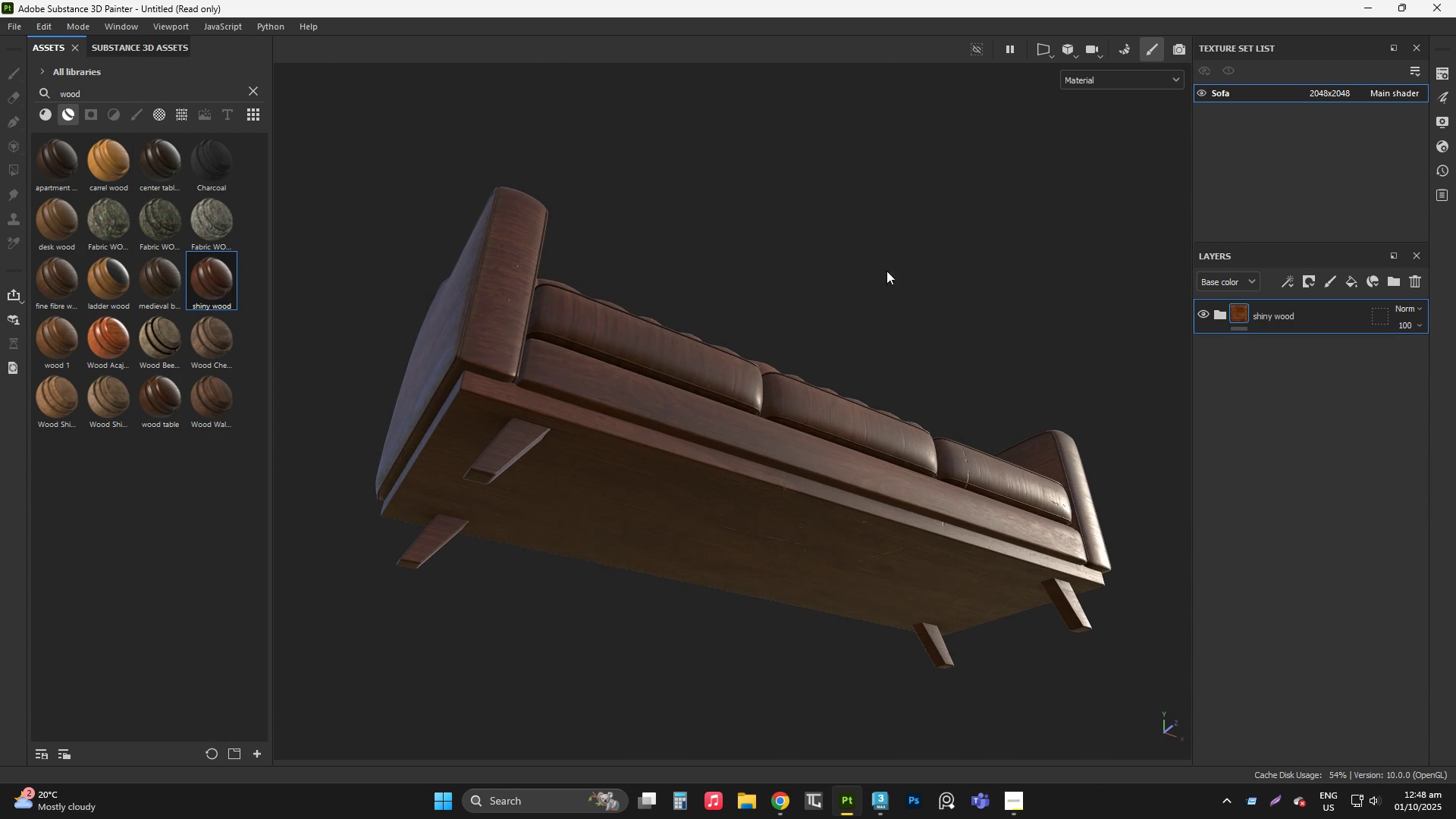 
key(Alt+AltLeft)
 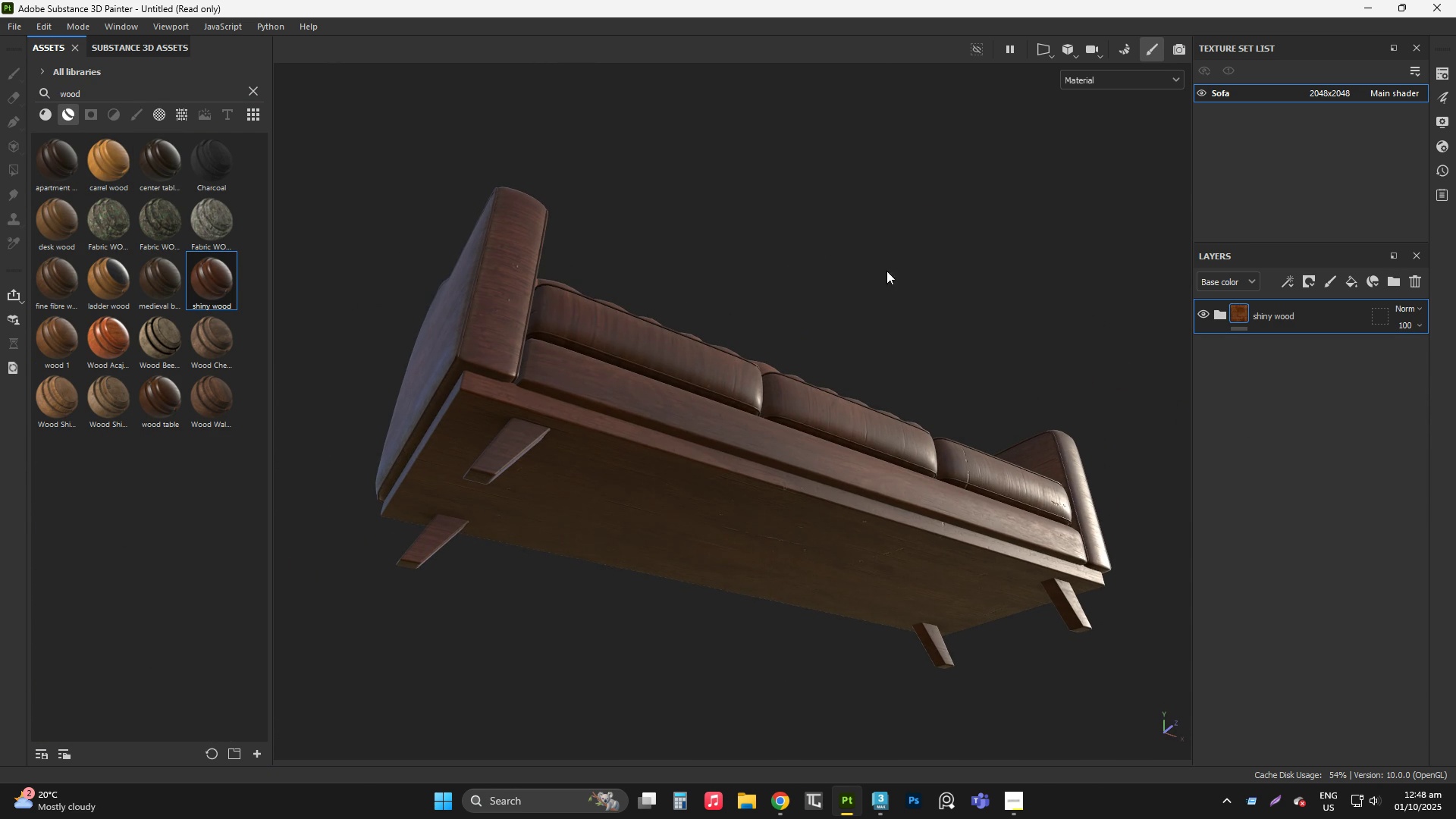 
key(Alt+AltLeft)
 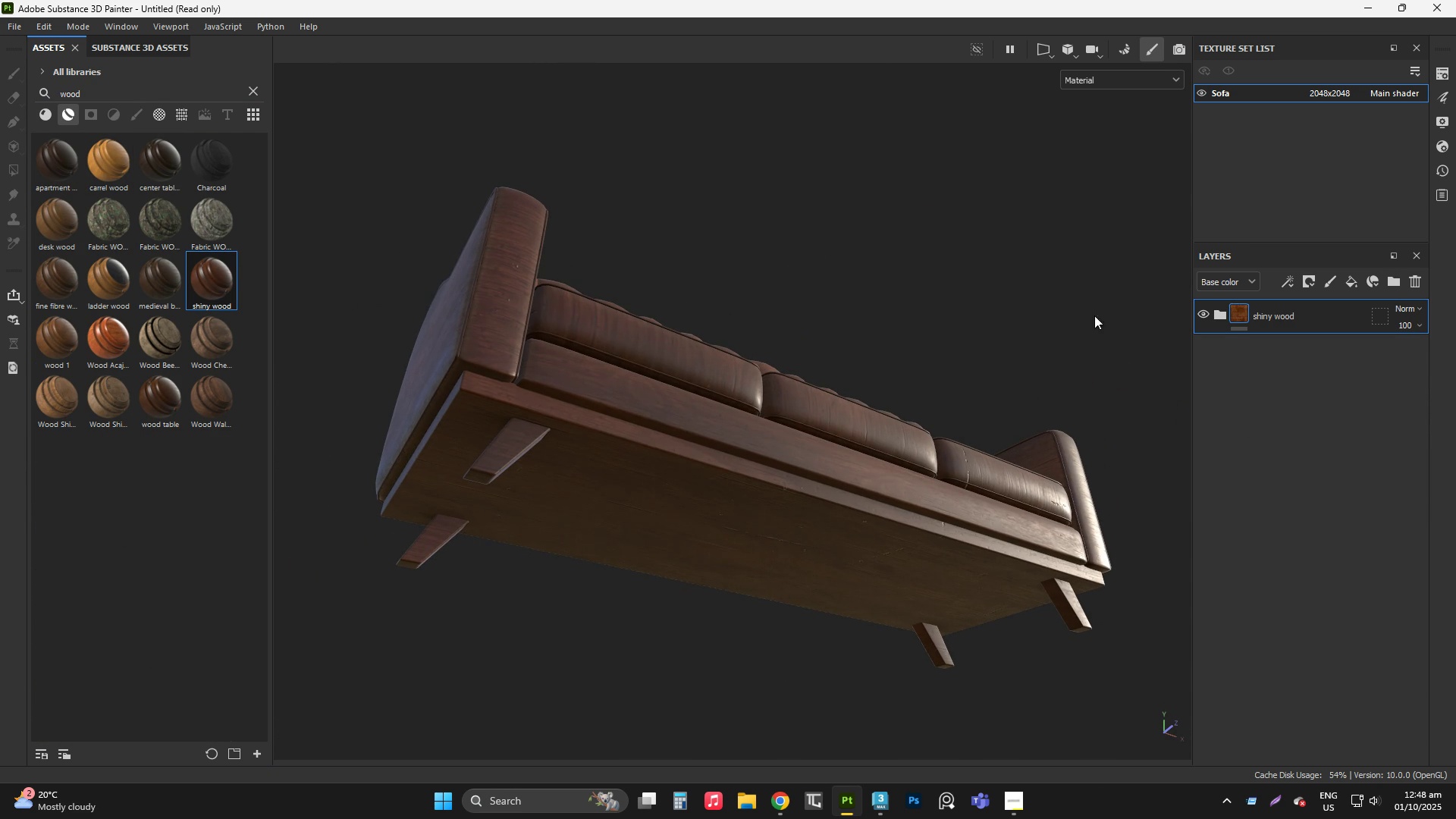 
key(Alt+AltLeft)
 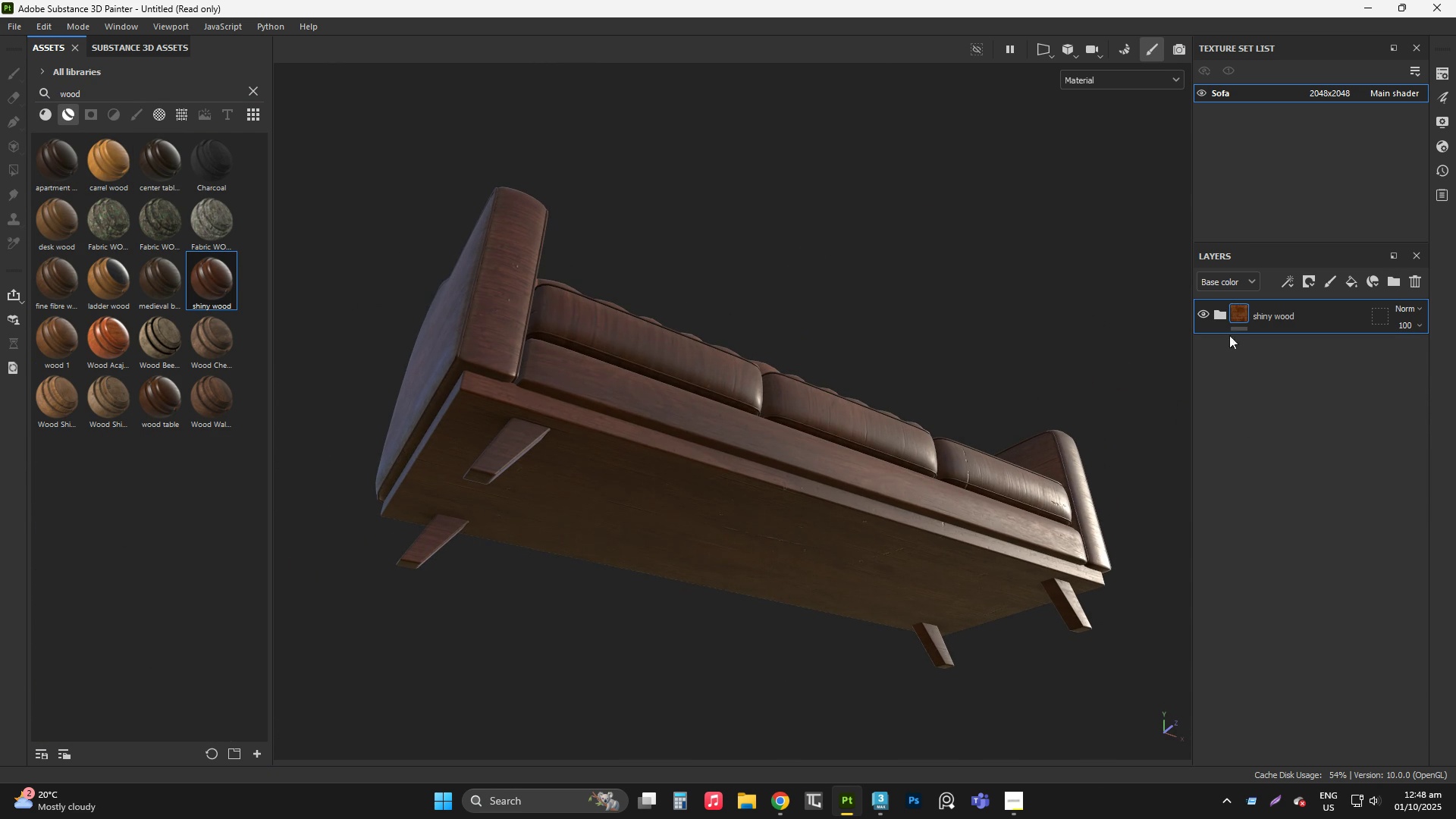 
key(Alt+AltLeft)
 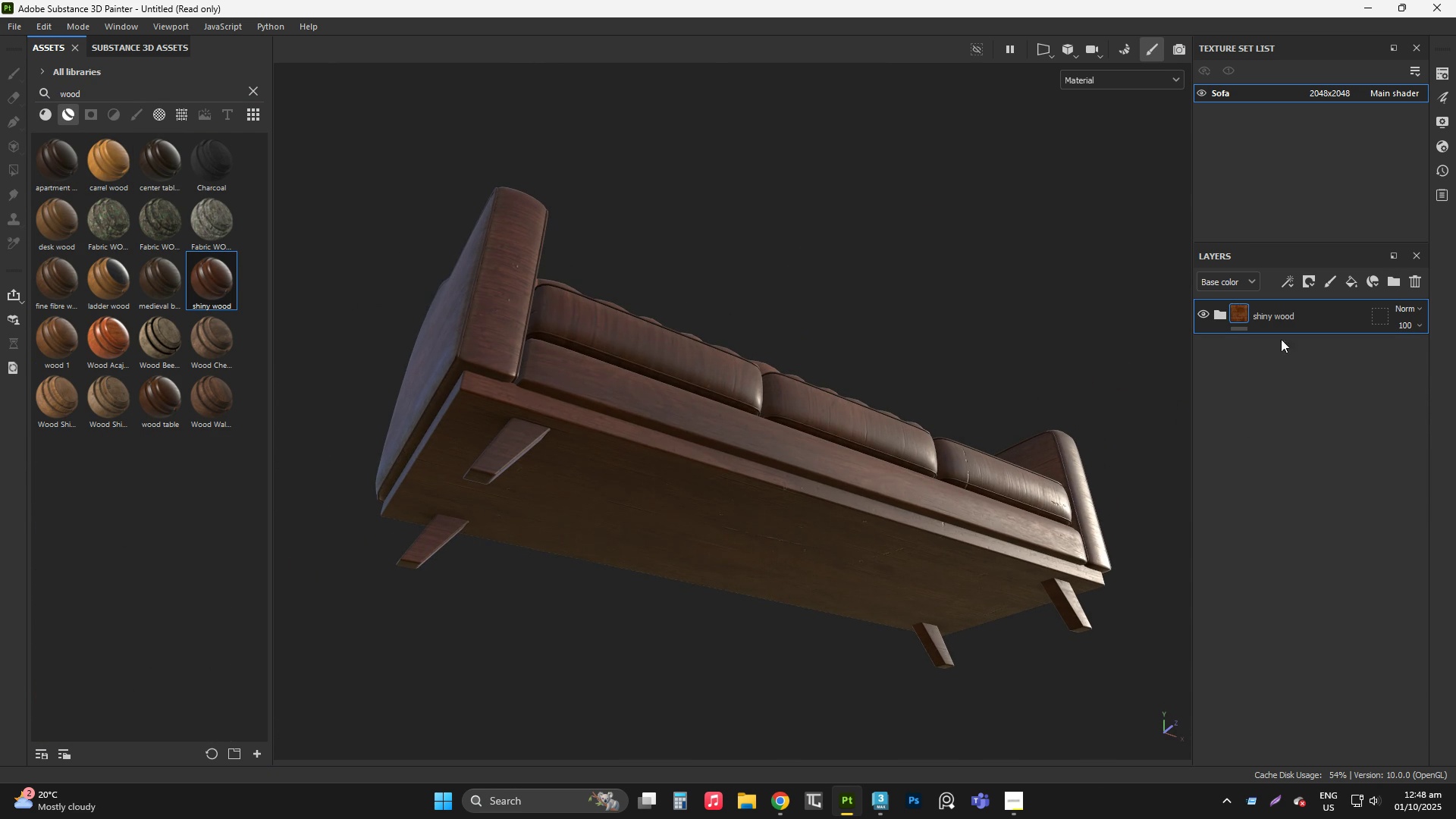 
key(Alt+AltLeft)
 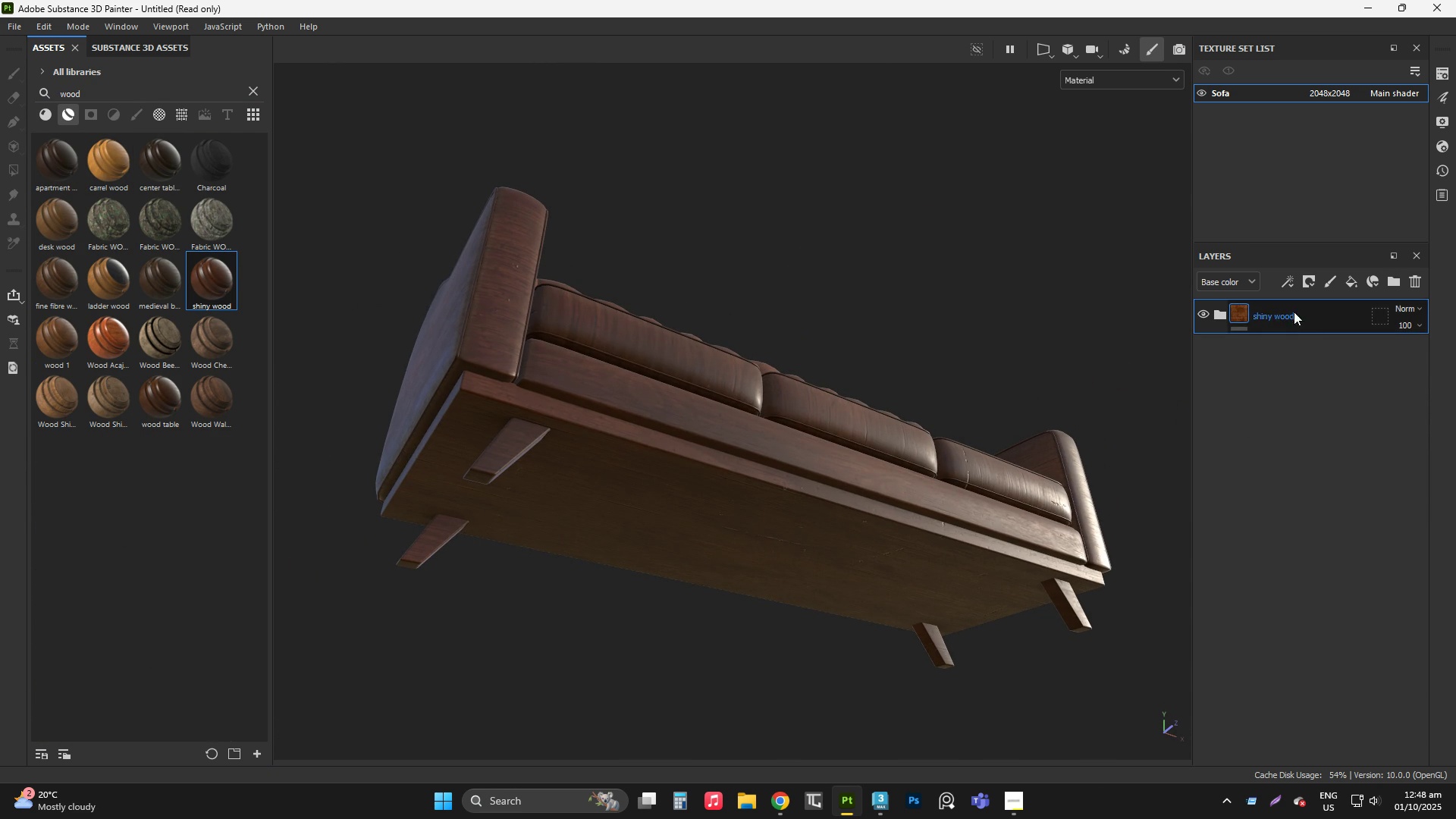 
right_click([1294, 312])
 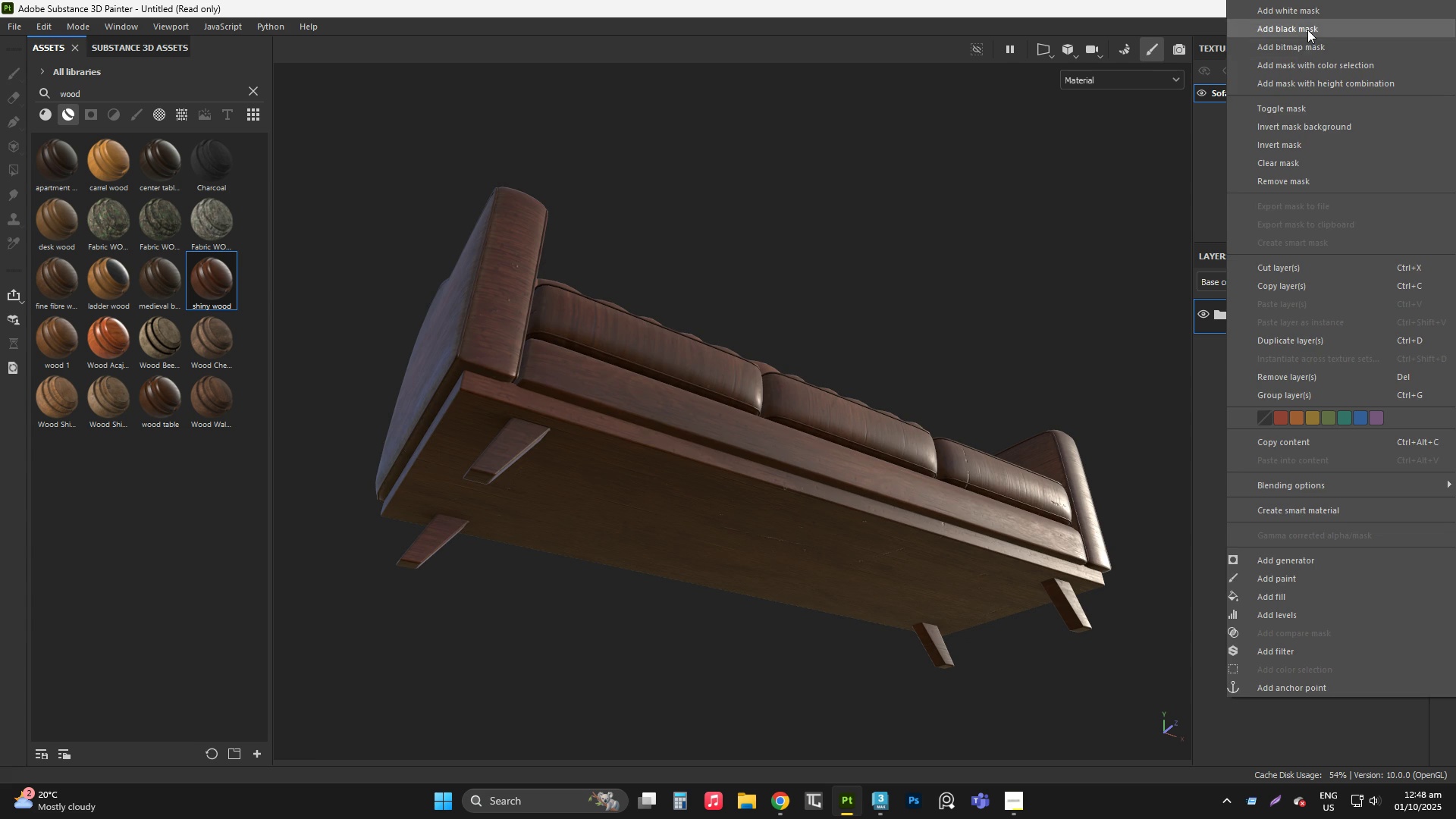 
left_click([1307, 27])
 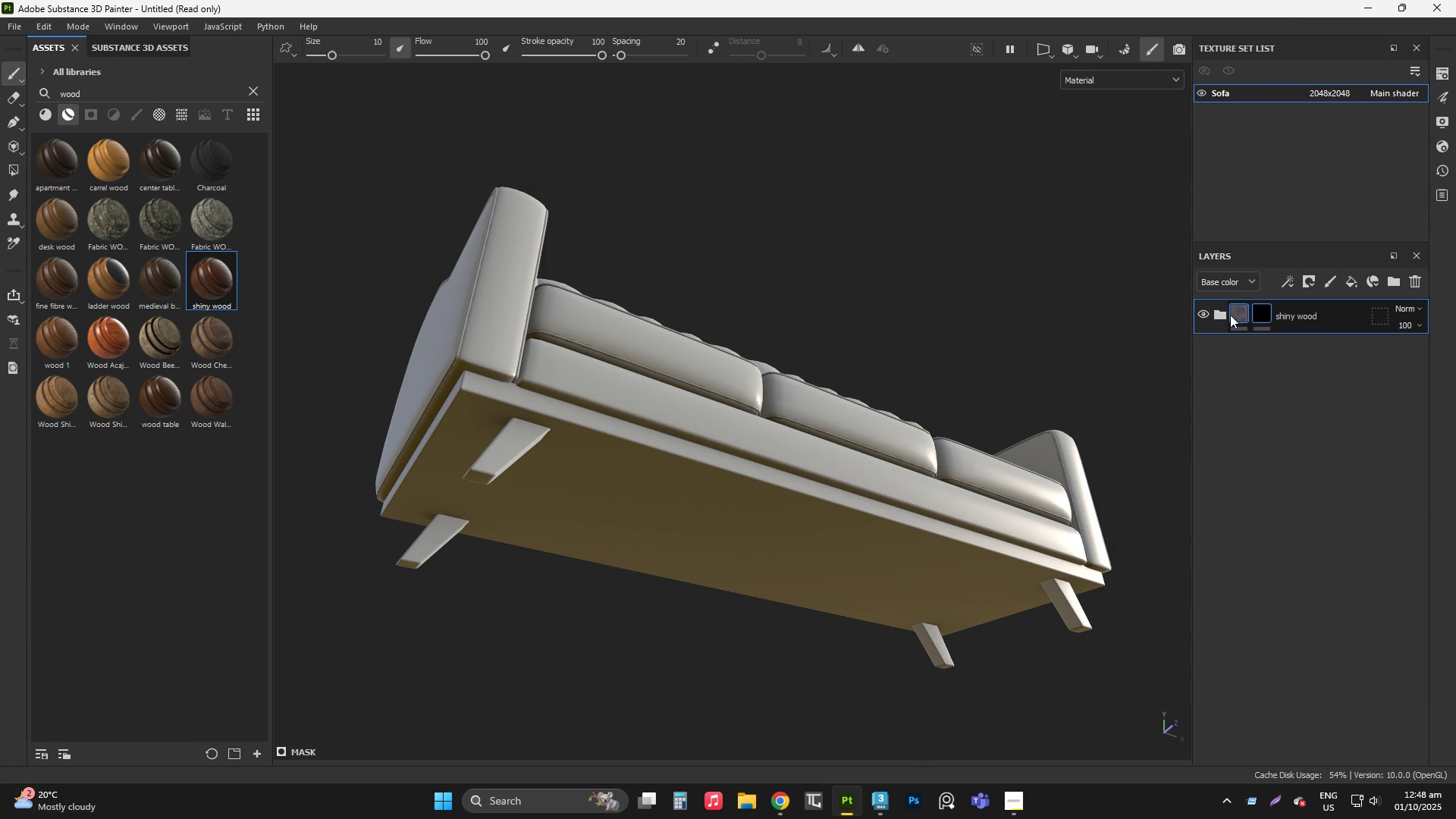 
left_click([1239, 313])
 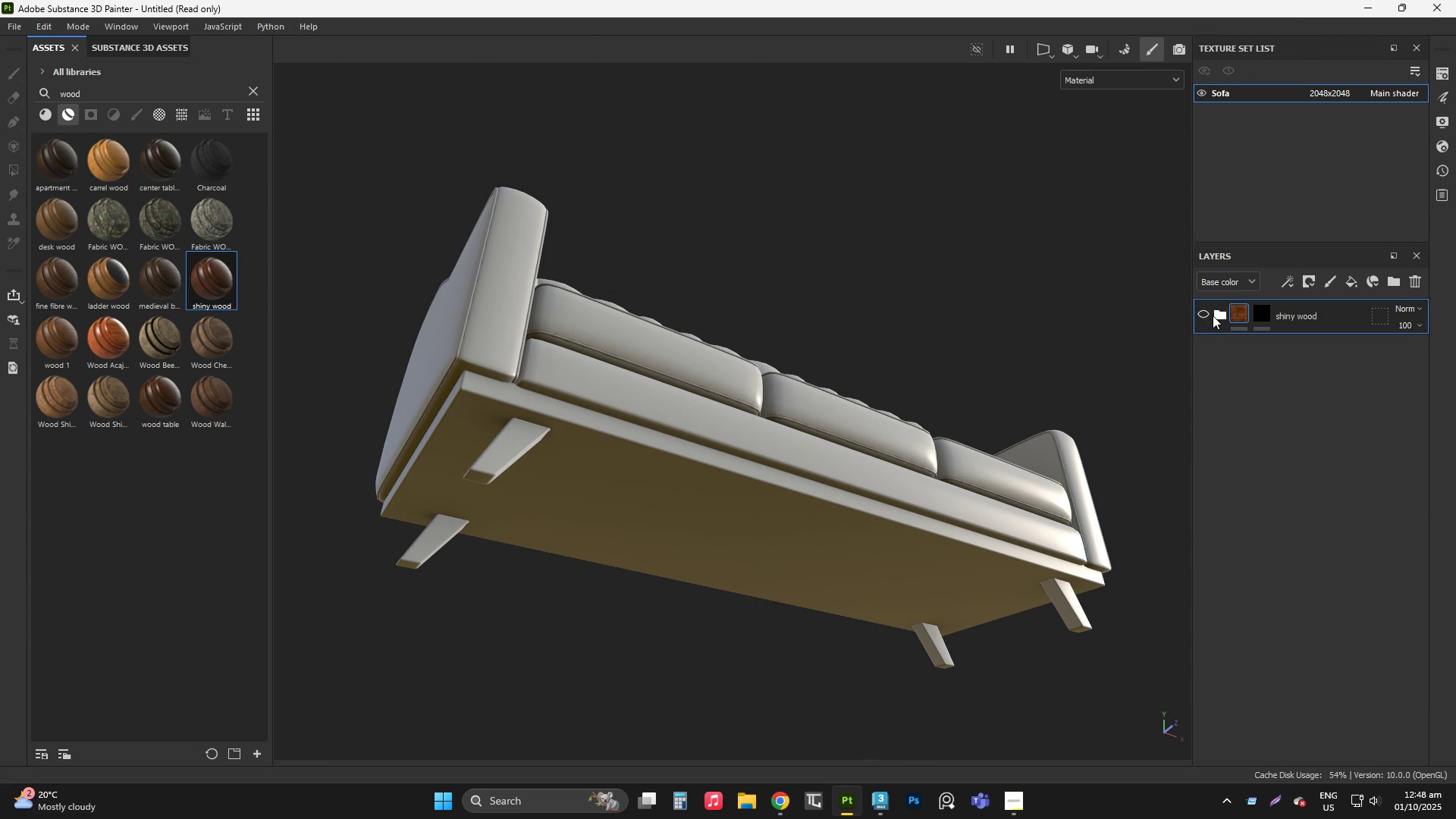 
left_click([1206, 314])
 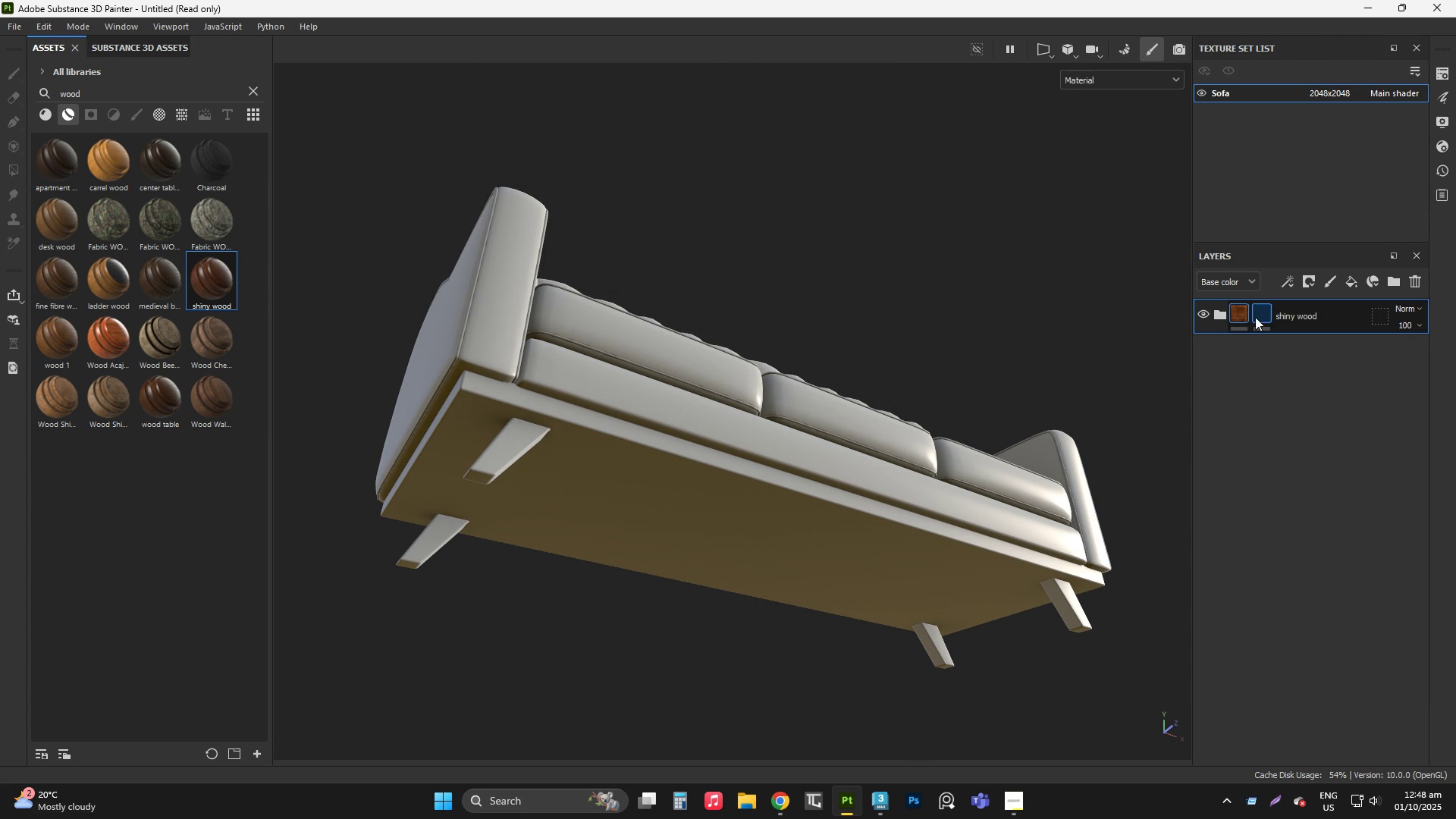 
left_click([1260, 314])
 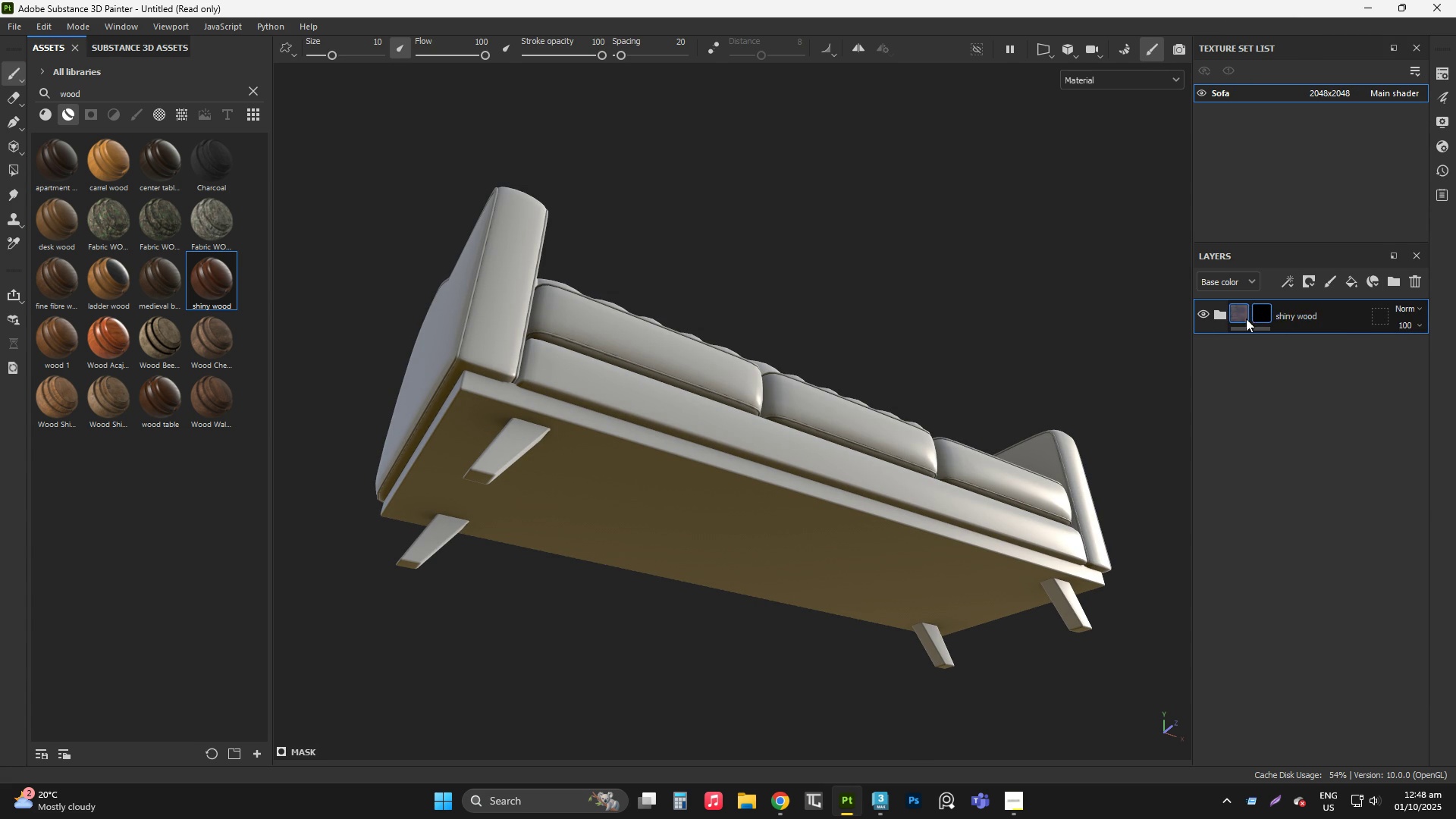 
right_click([1309, 313])
 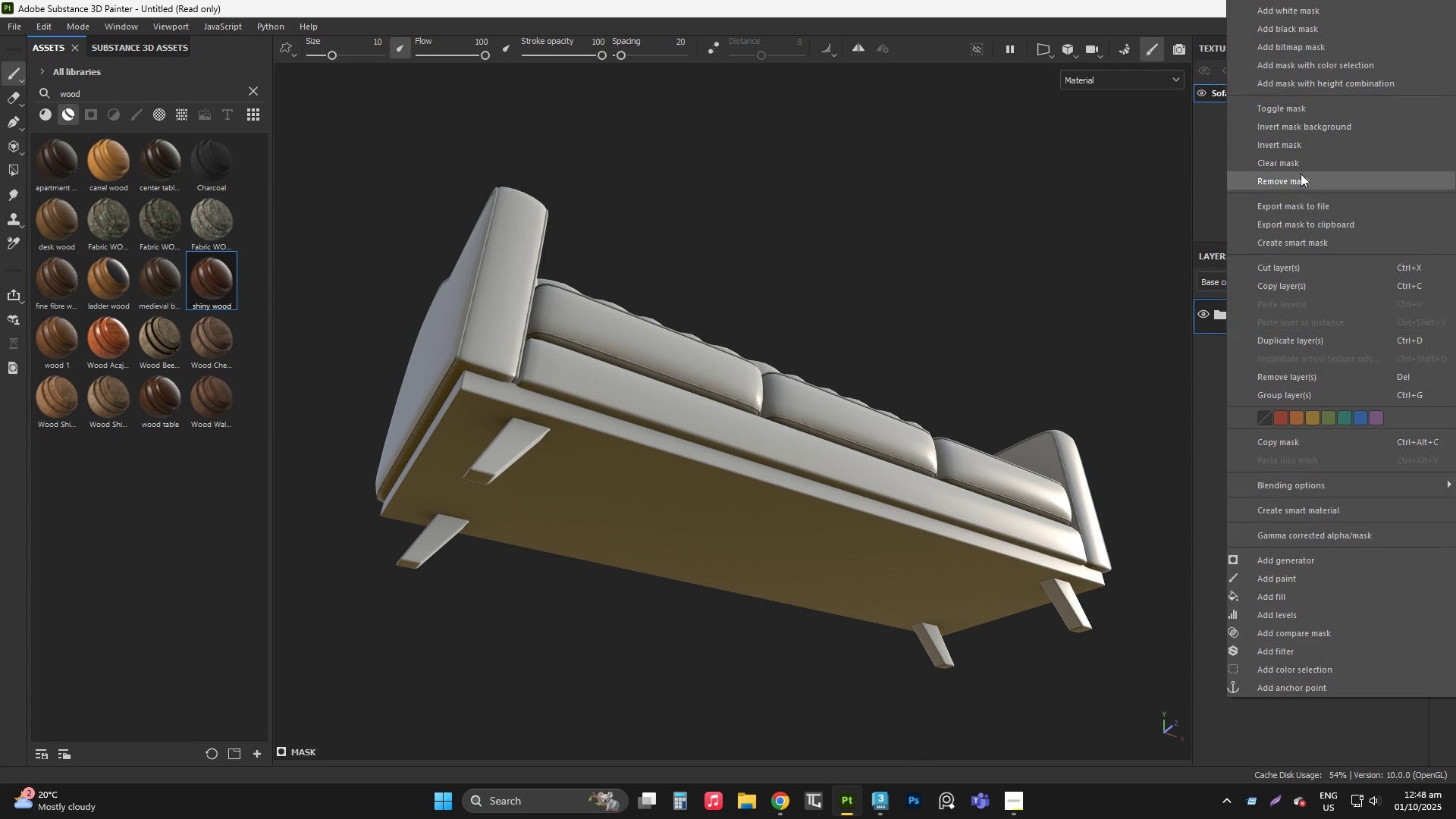 
left_click([1301, 174])